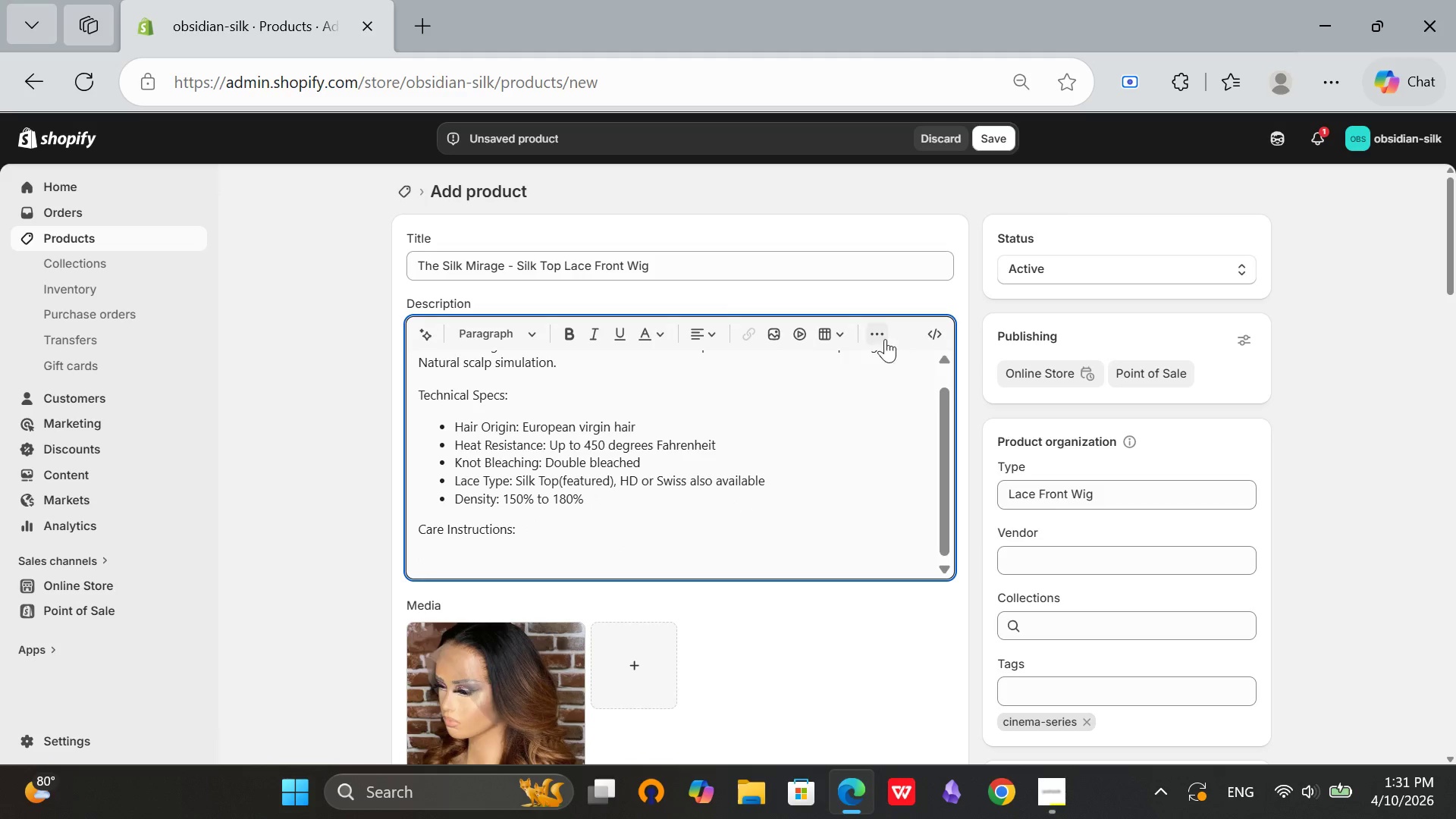 
left_click([883, 339])
 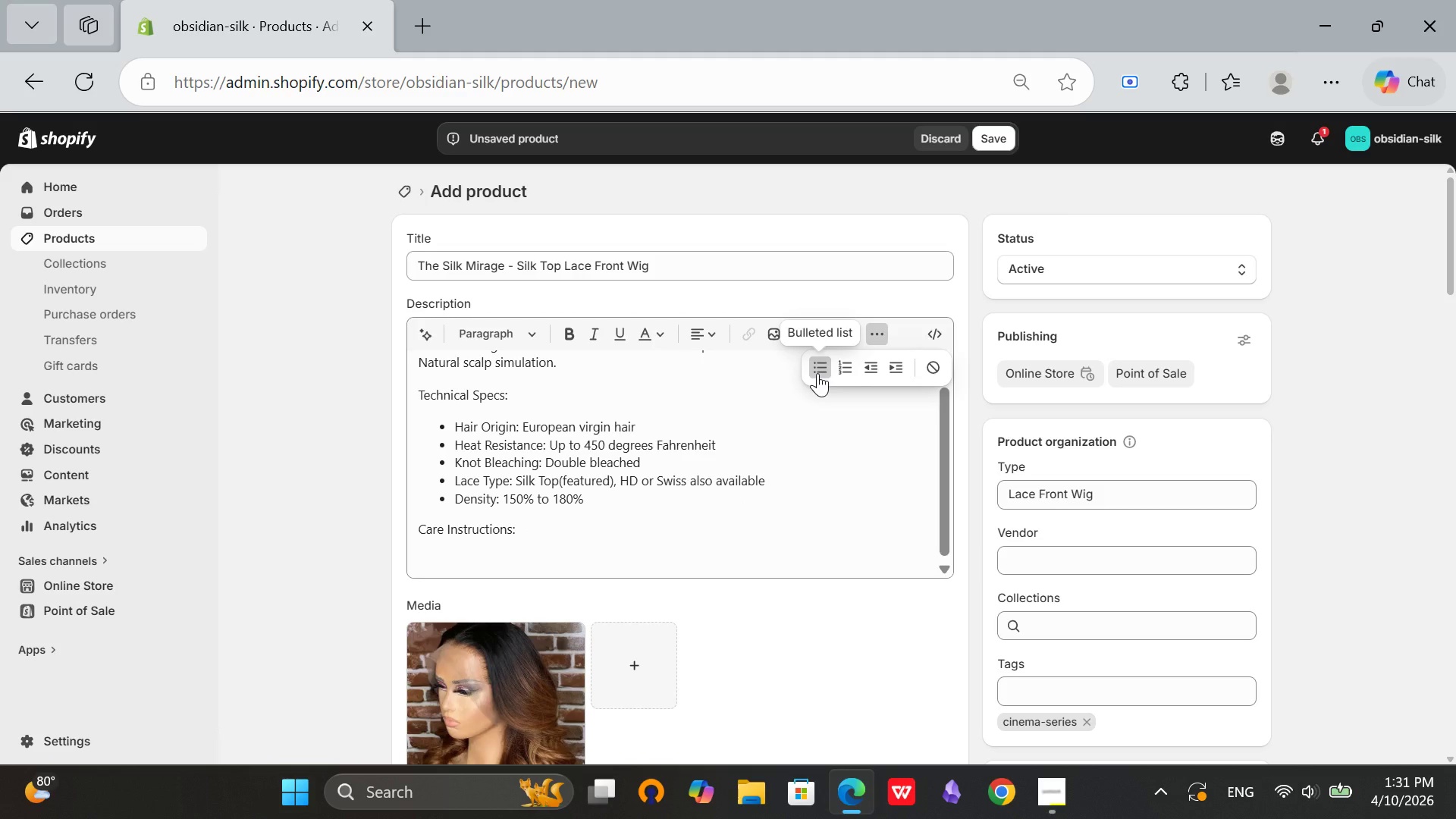 
left_click([817, 373])
 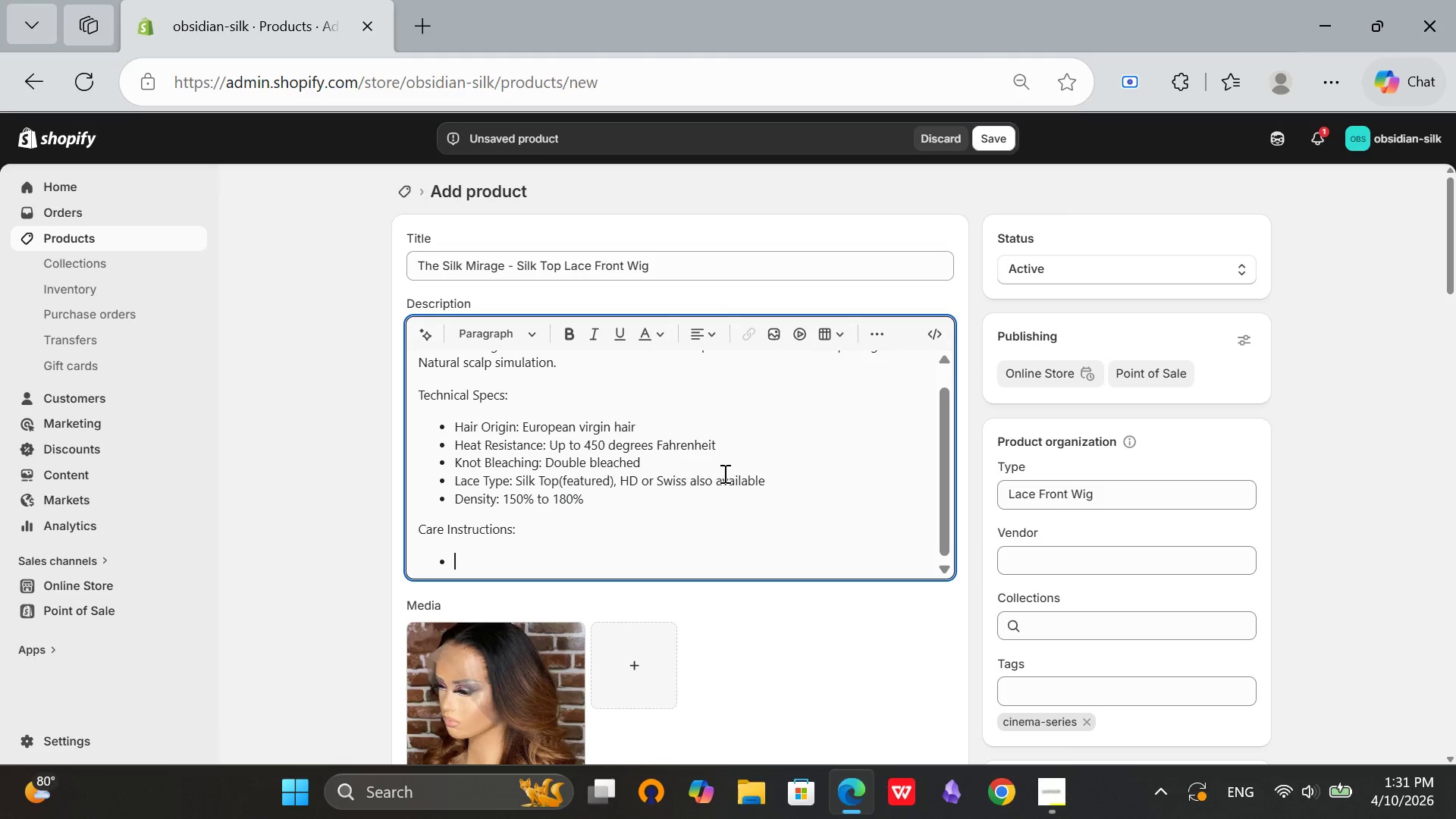 
type(Use silk pillow )
key(Backspace)
type(case)
 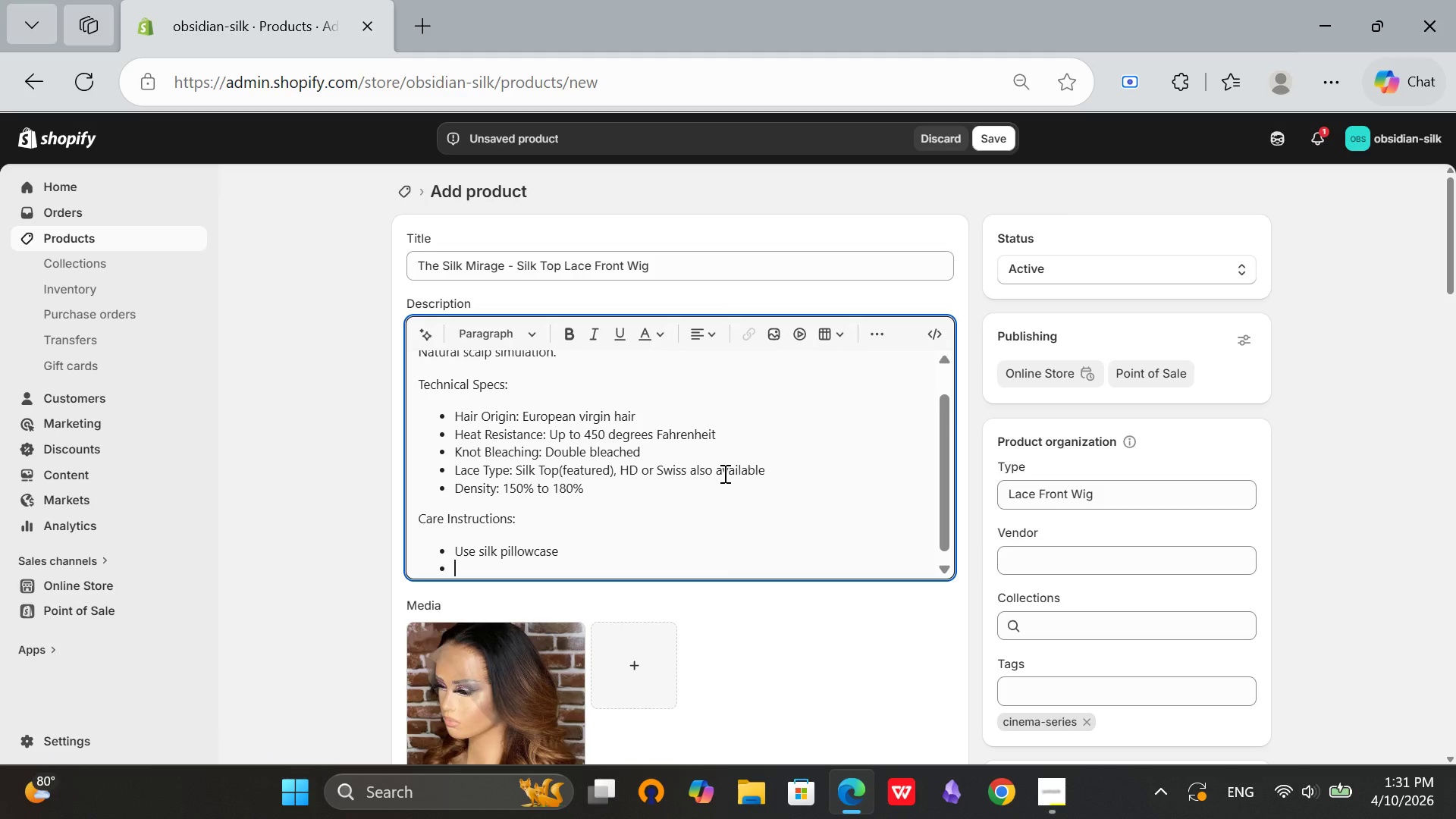 
key(Enter)
 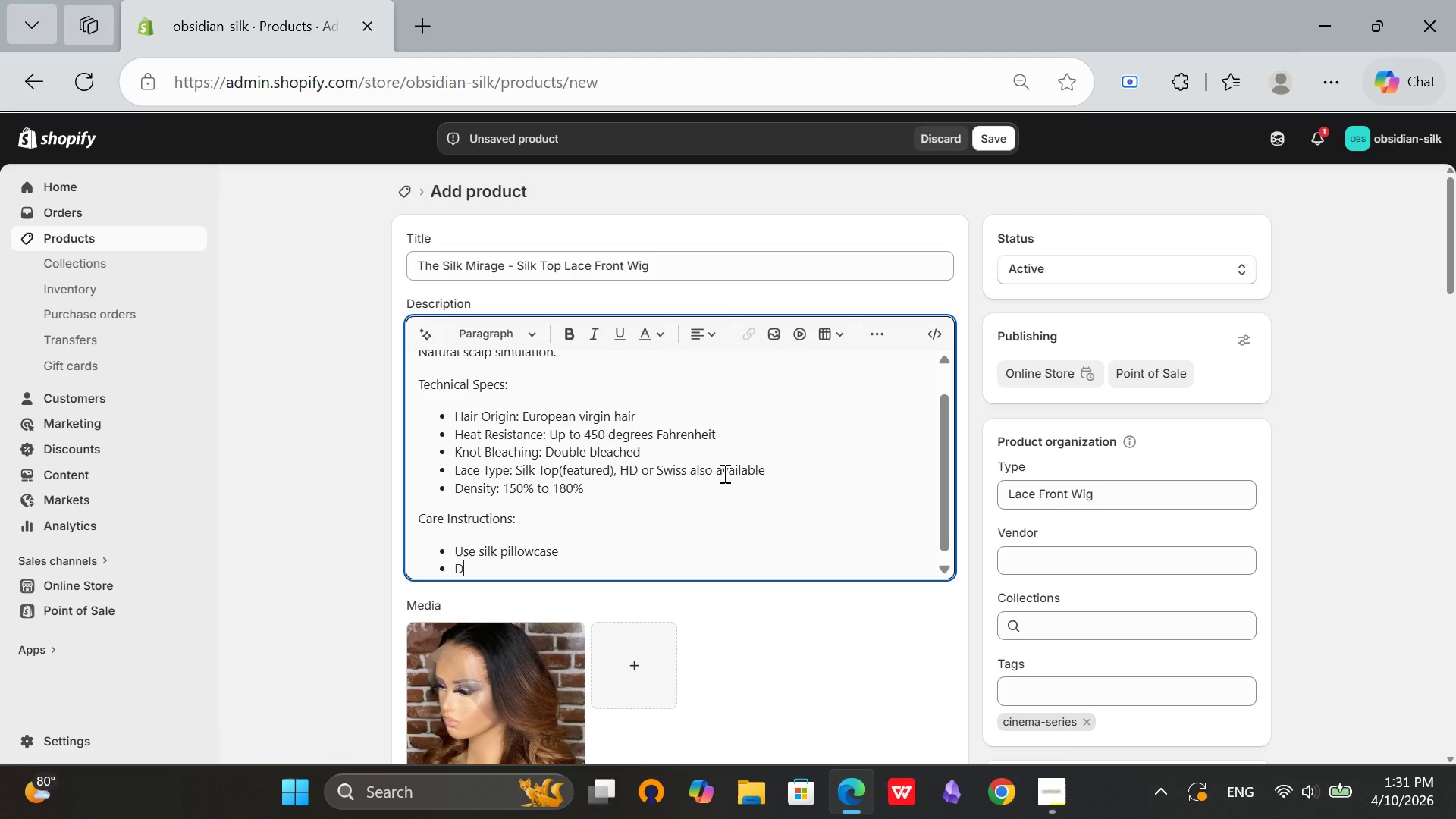 
type(Deep condition monthly)
 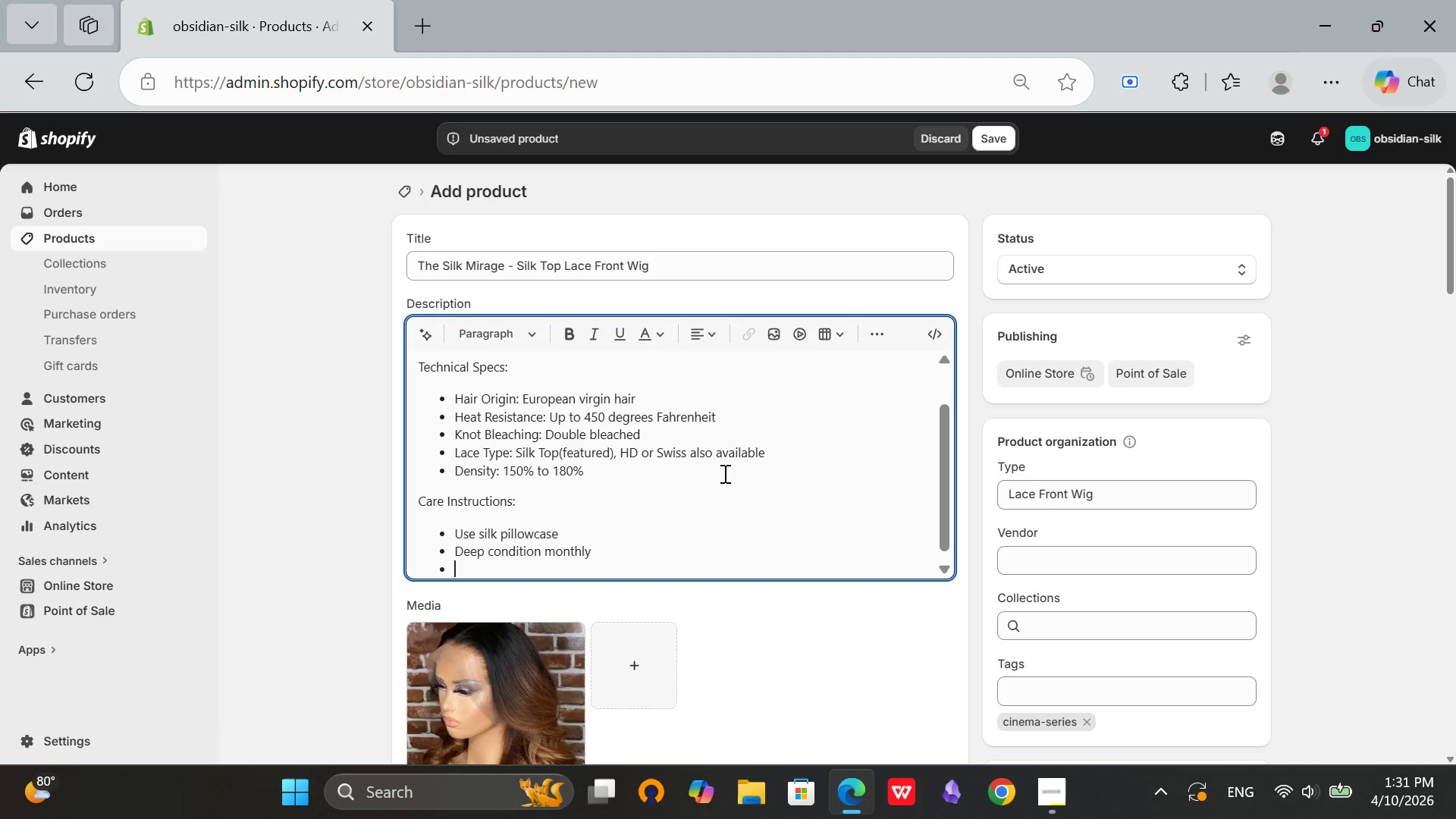 
key(Enter)
 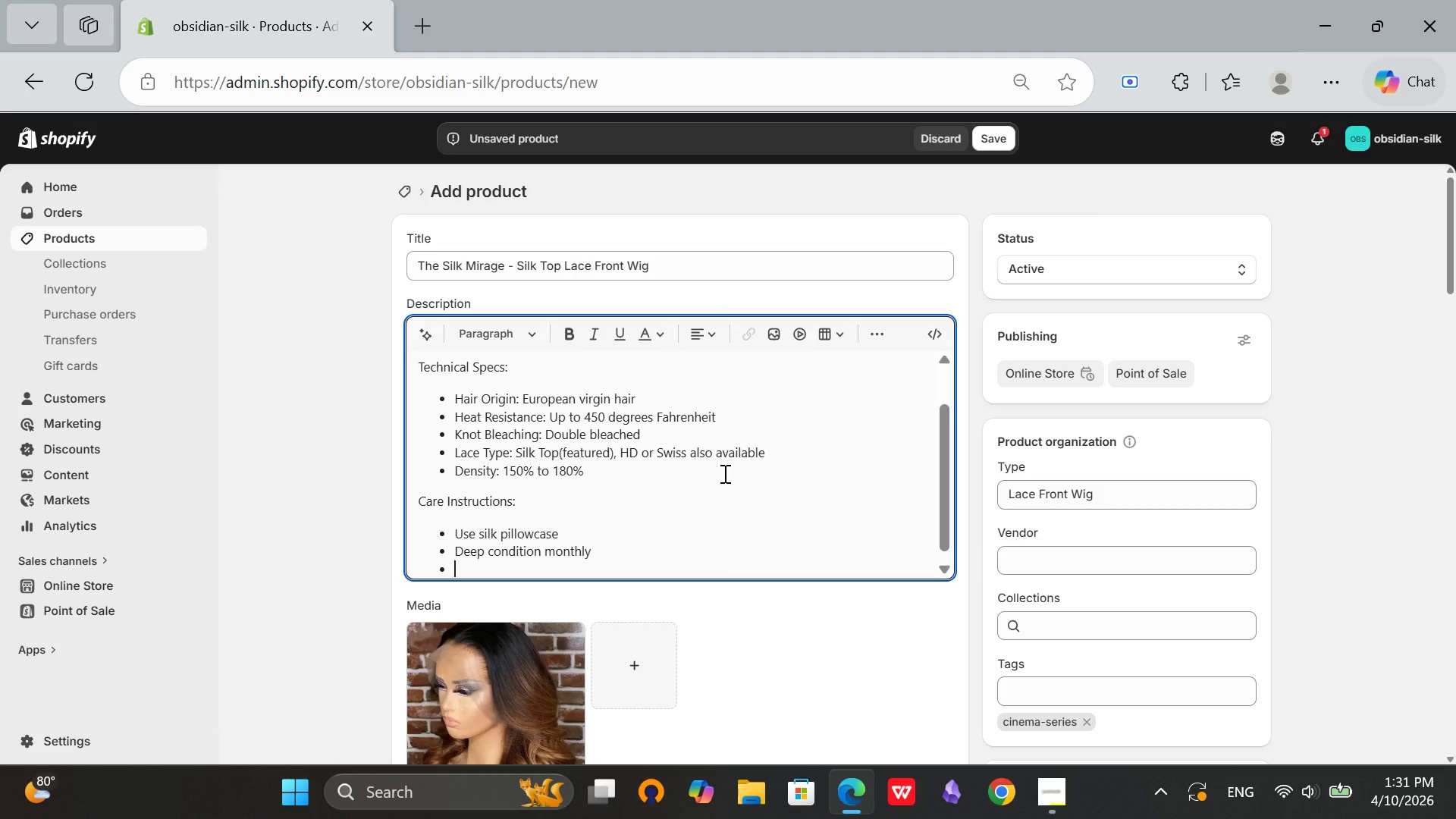 
type(Professional styling recommended)
 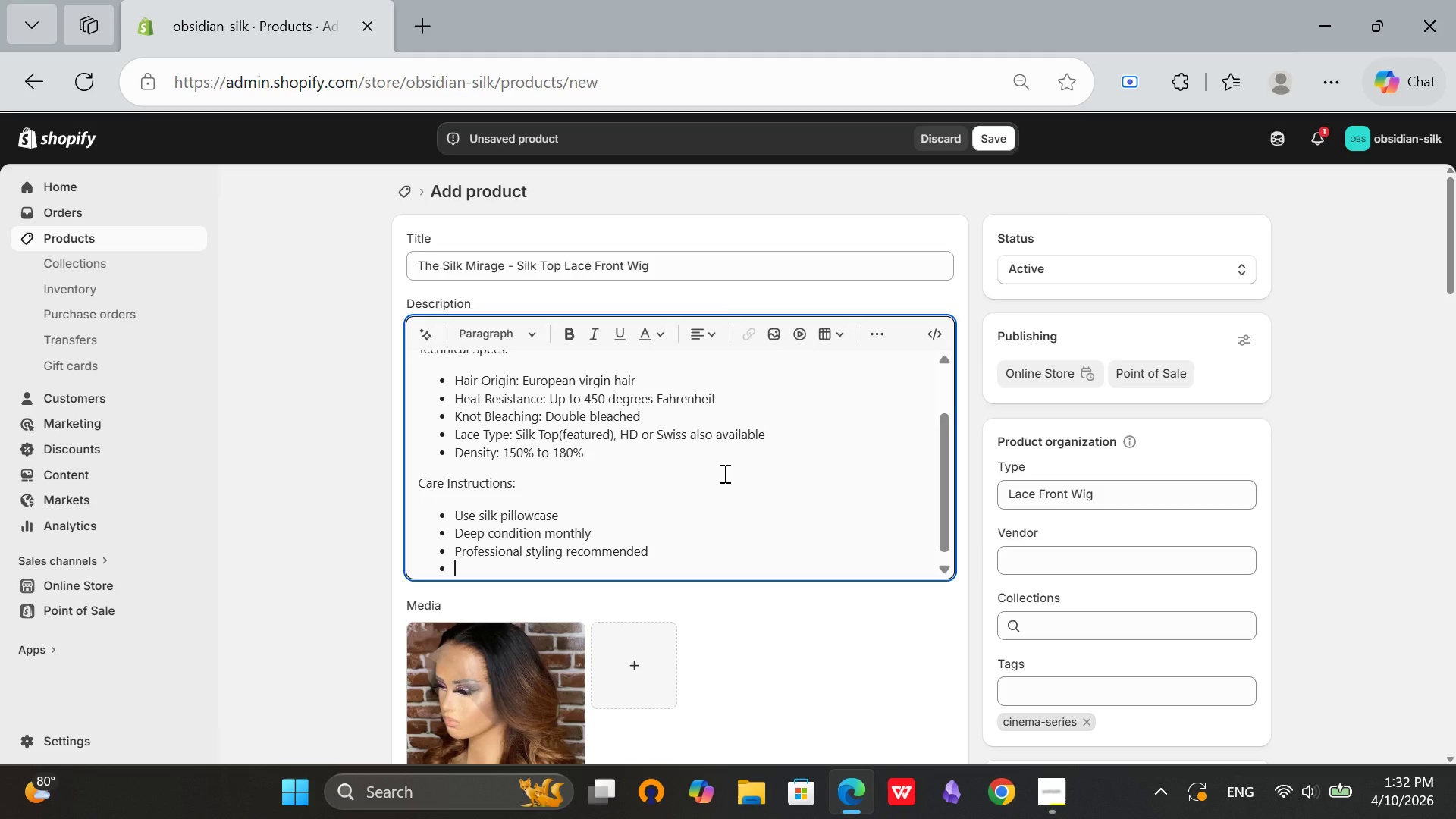 
key(Enter)
 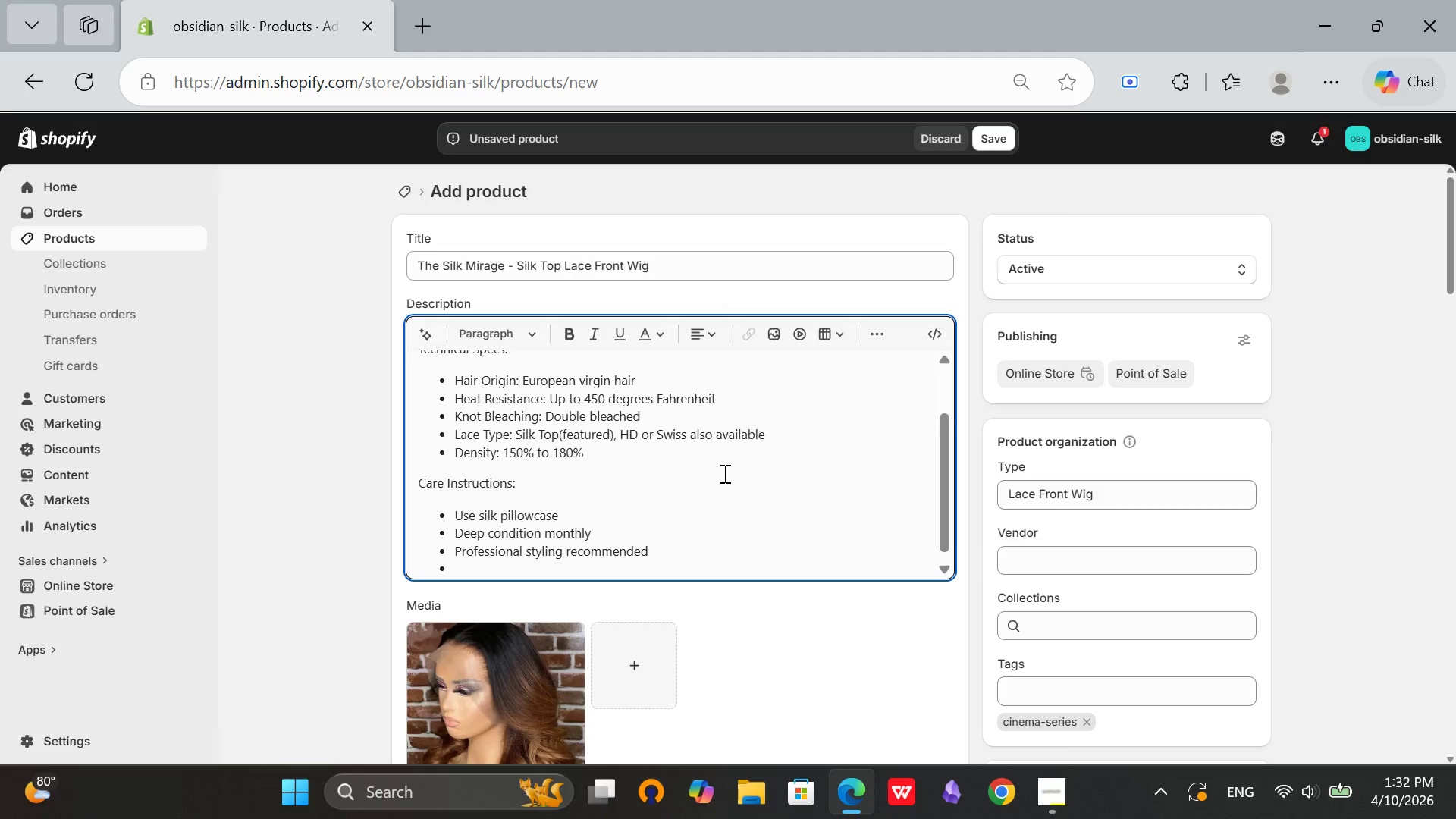 
type(Store on sik mannequin head)
 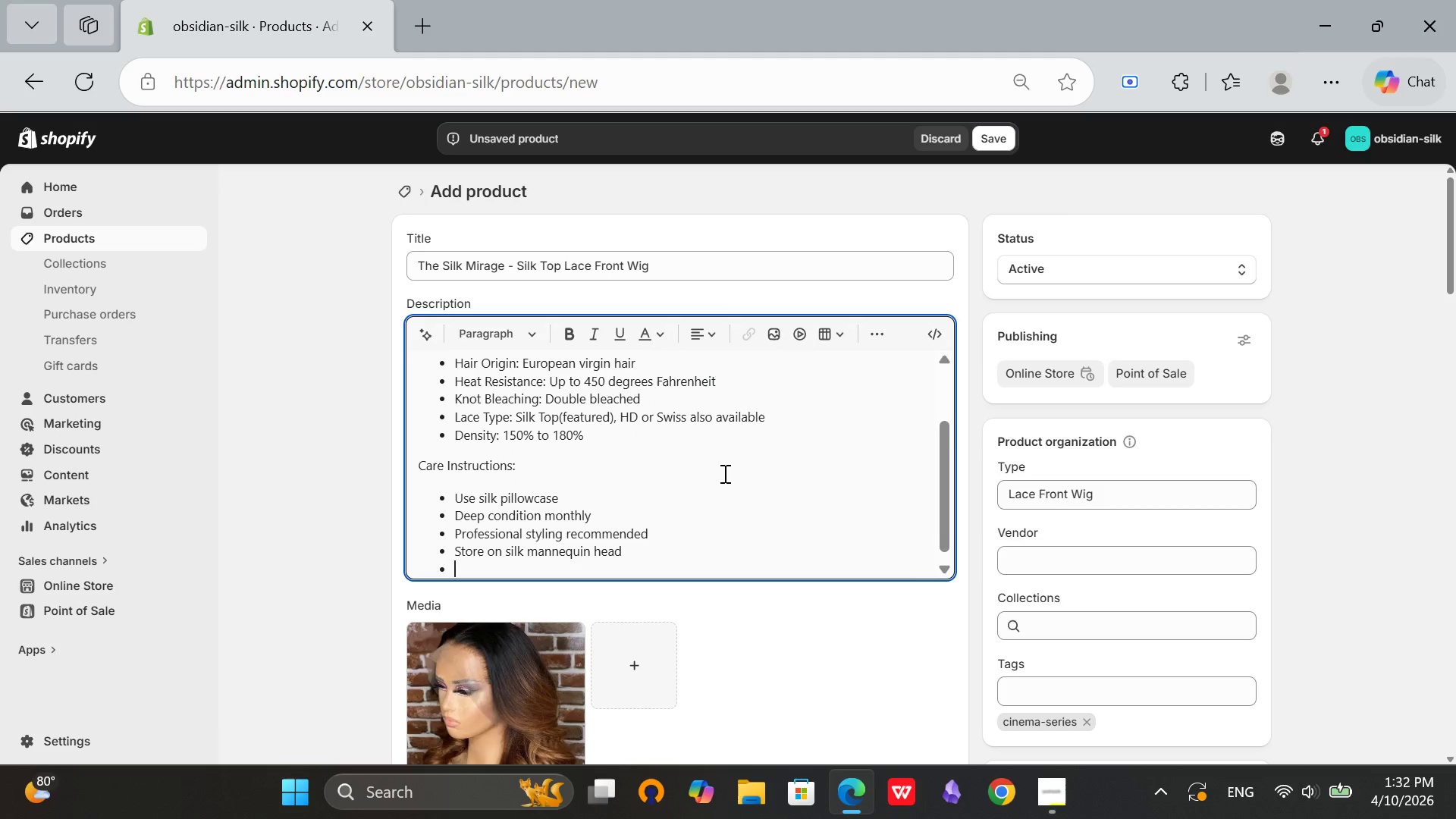 
hold_key(key=L, duration=0.31)
 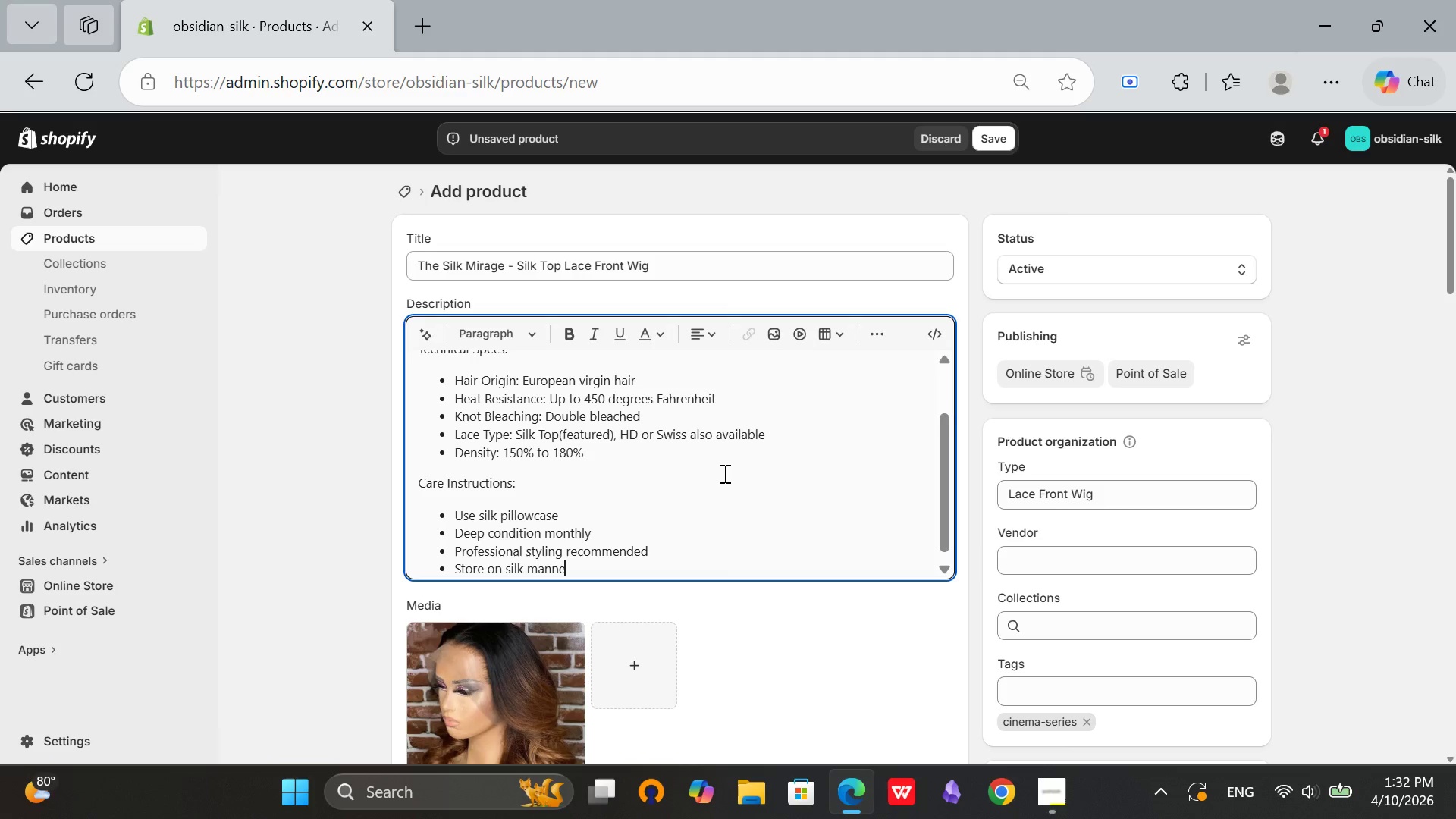 
key(Enter)
 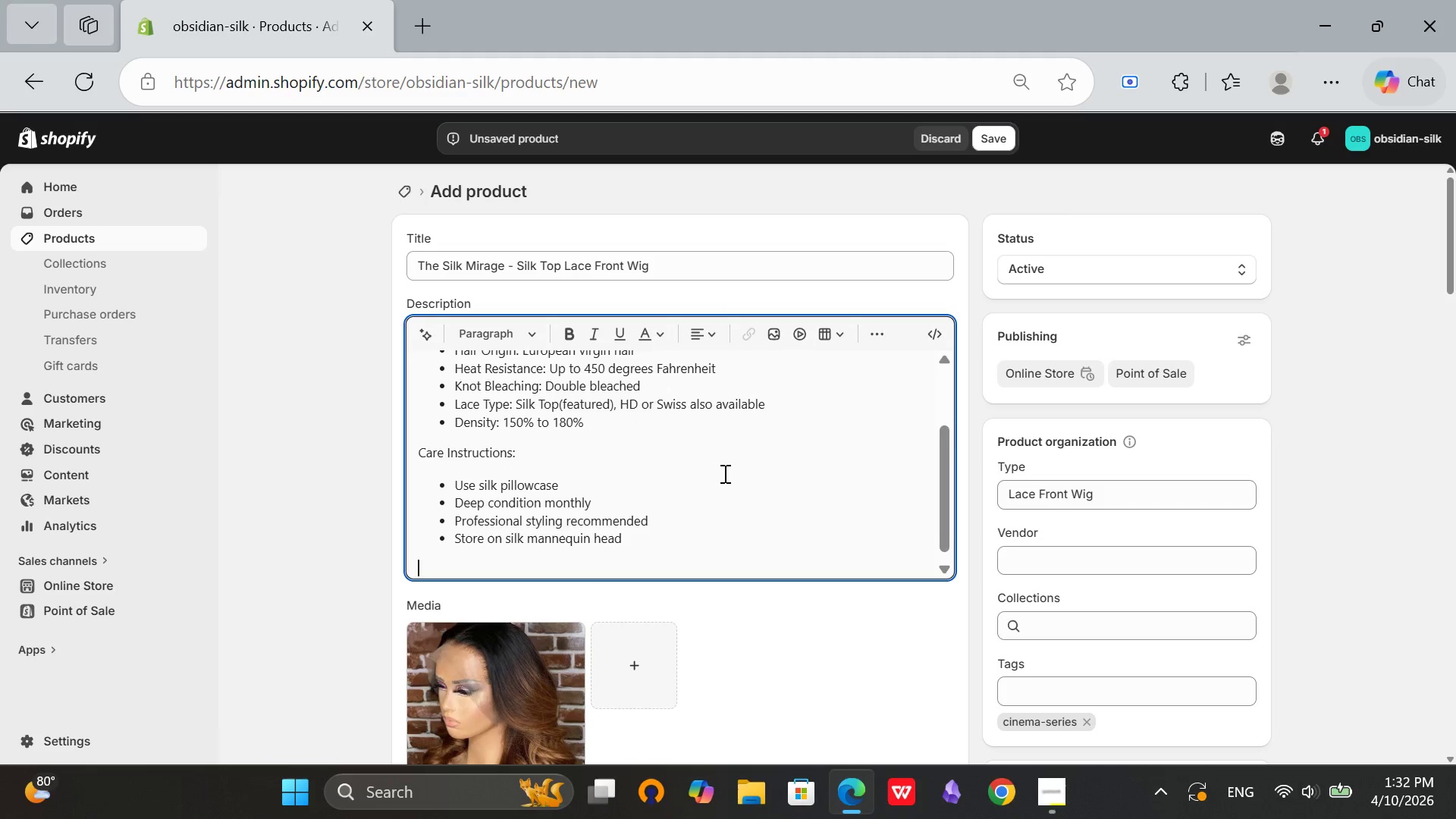 
key(Enter)
 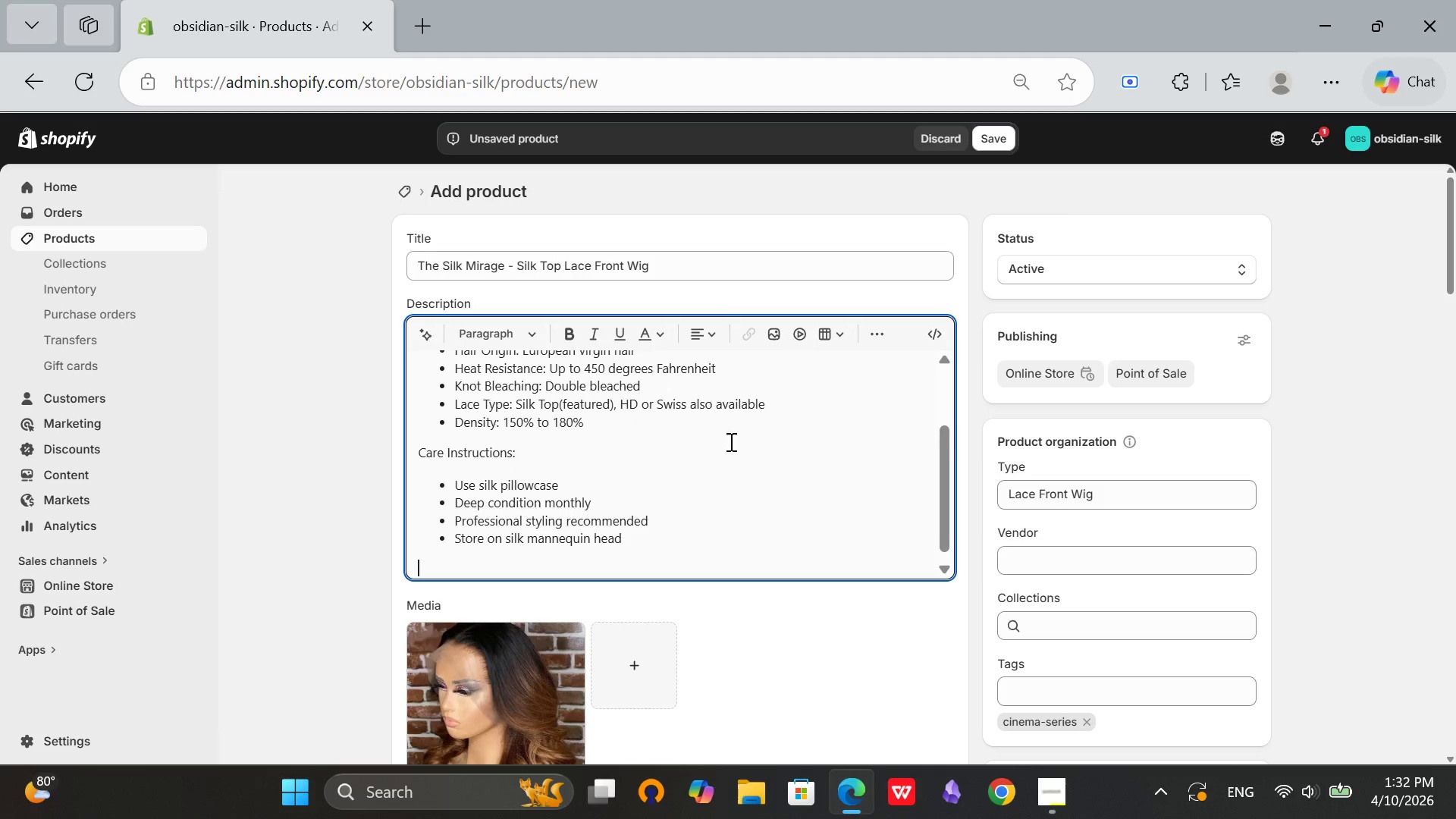 
scroll: coordinate [725, 457], scroll_direction: up, amount: 5.0
 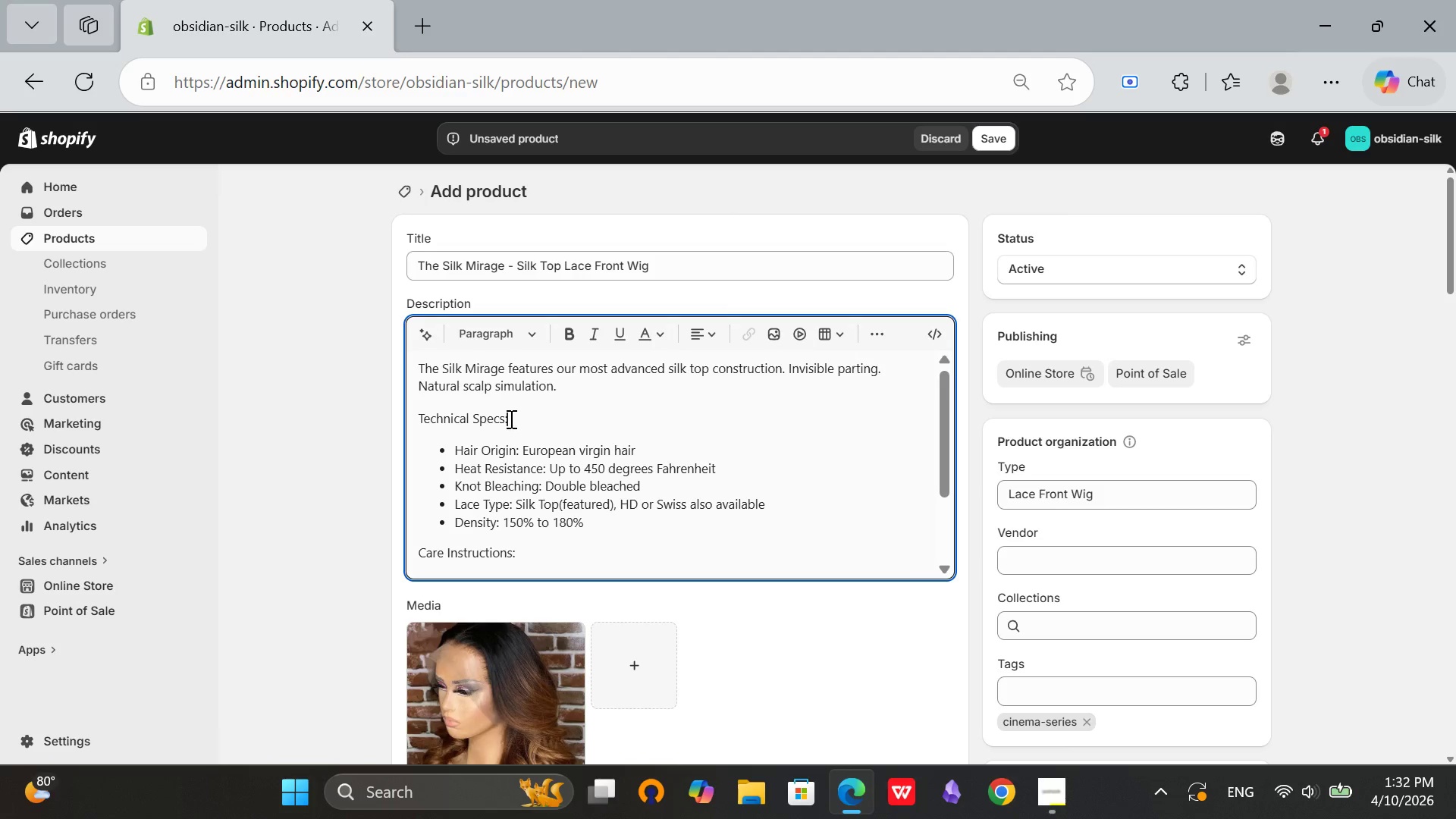 
left_click_drag(start_coordinate=[510, 419], to_coordinate=[416, 419])
 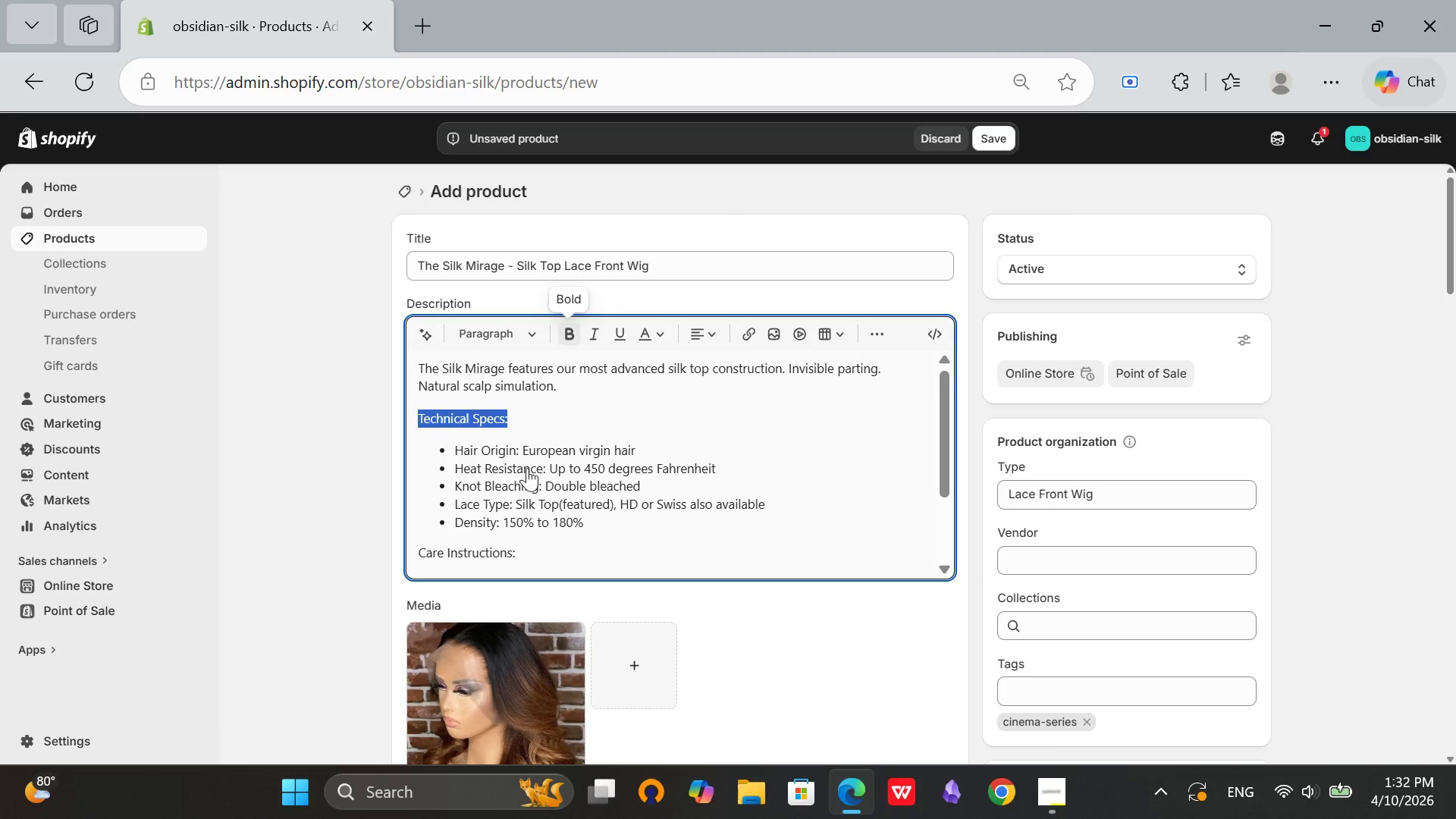 
left_click([563, 337])
 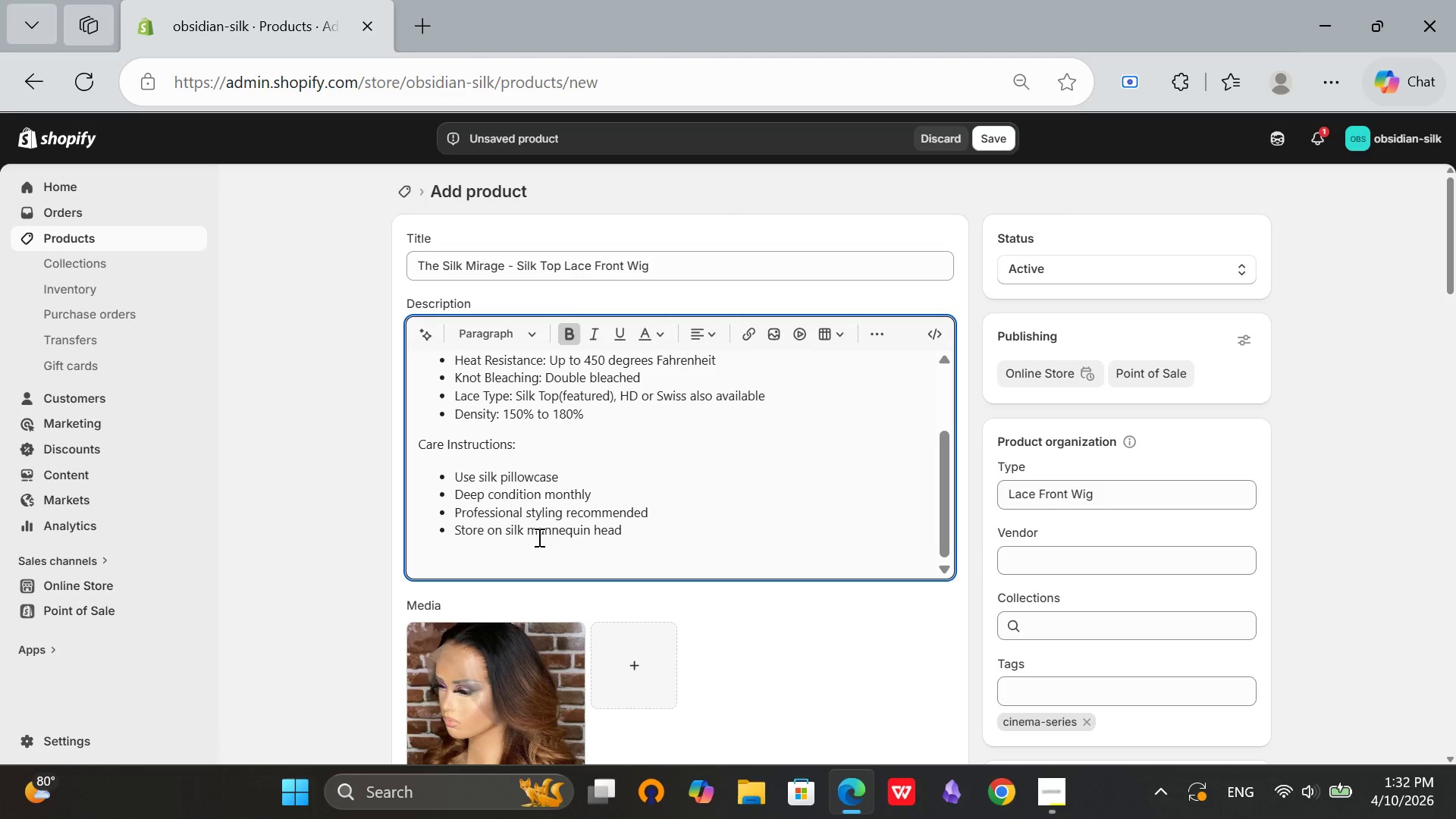 
scroll: coordinate [538, 537], scroll_direction: down, amount: 1.0
 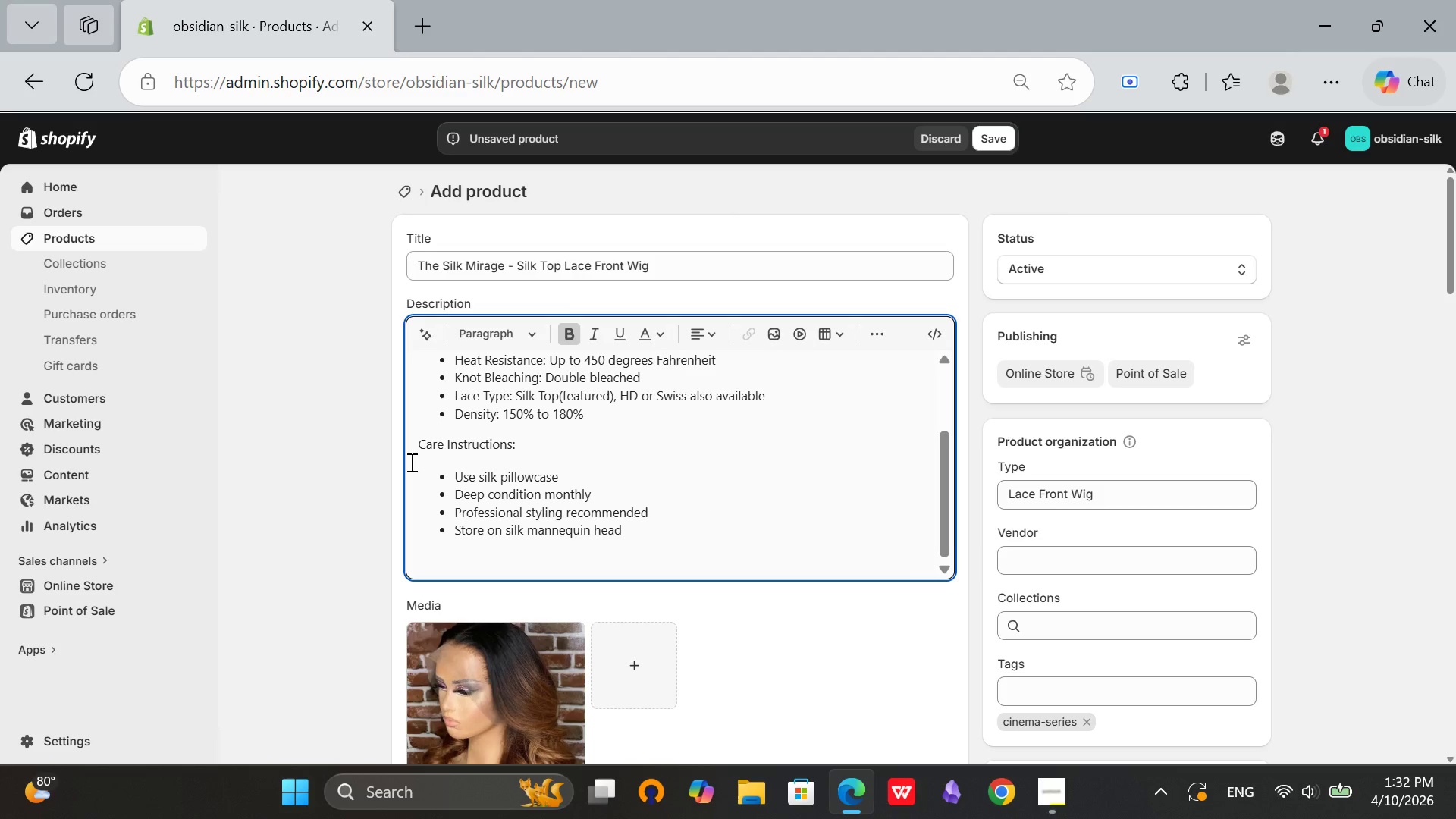 
left_click_drag(start_coordinate=[524, 441], to_coordinate=[412, 444])
 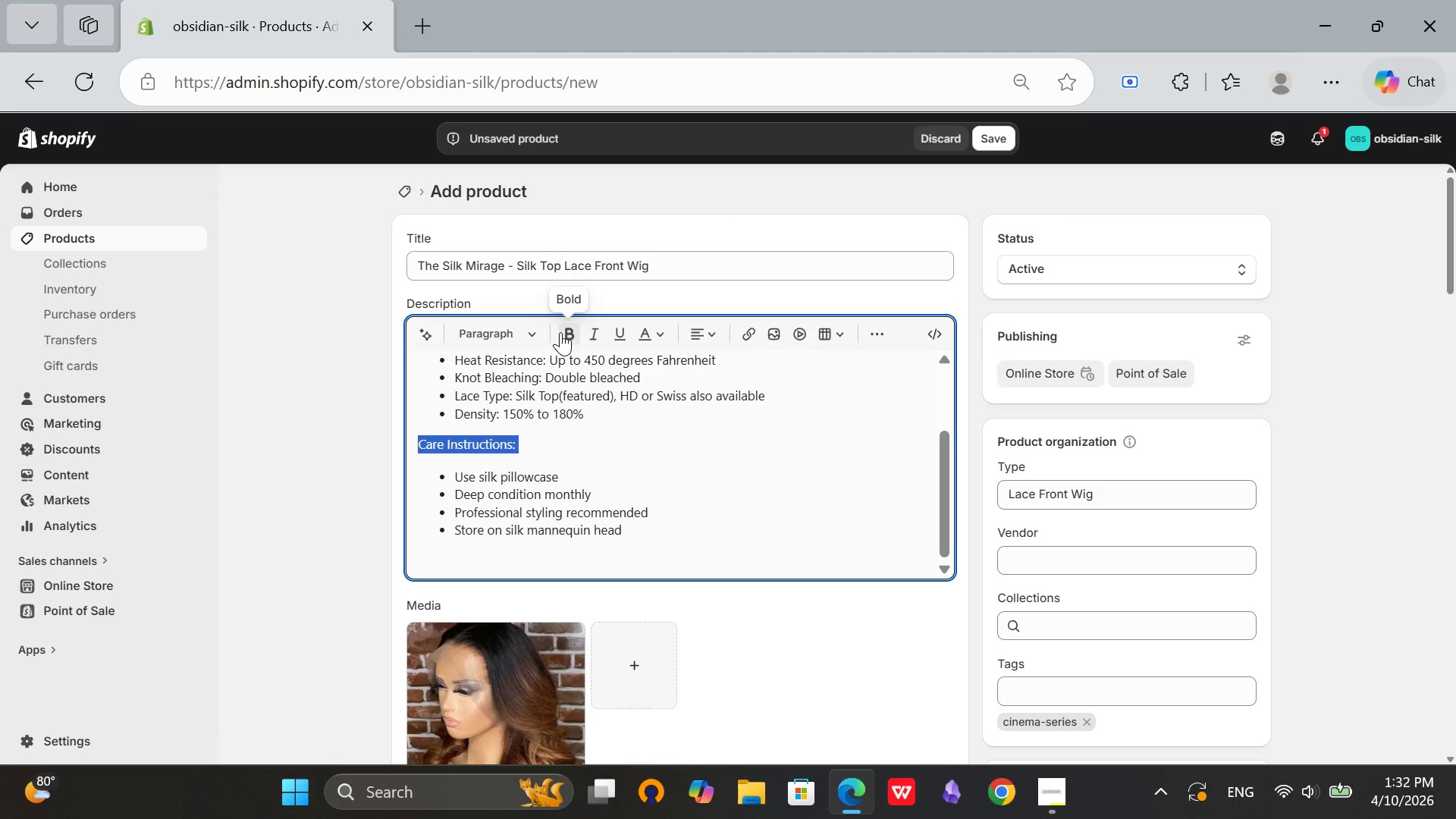 
left_click([560, 332])
 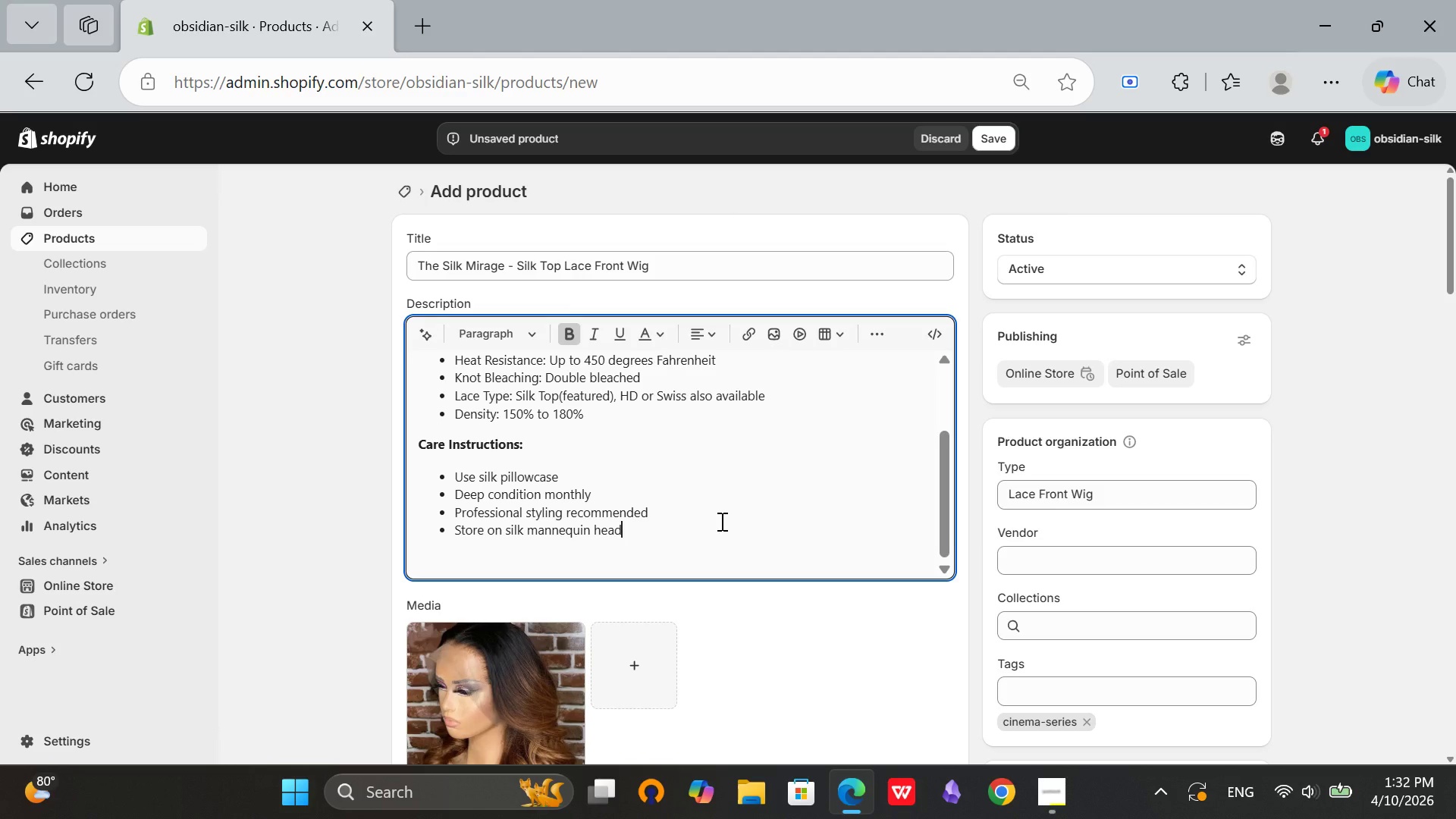 
left_click([720, 521])
 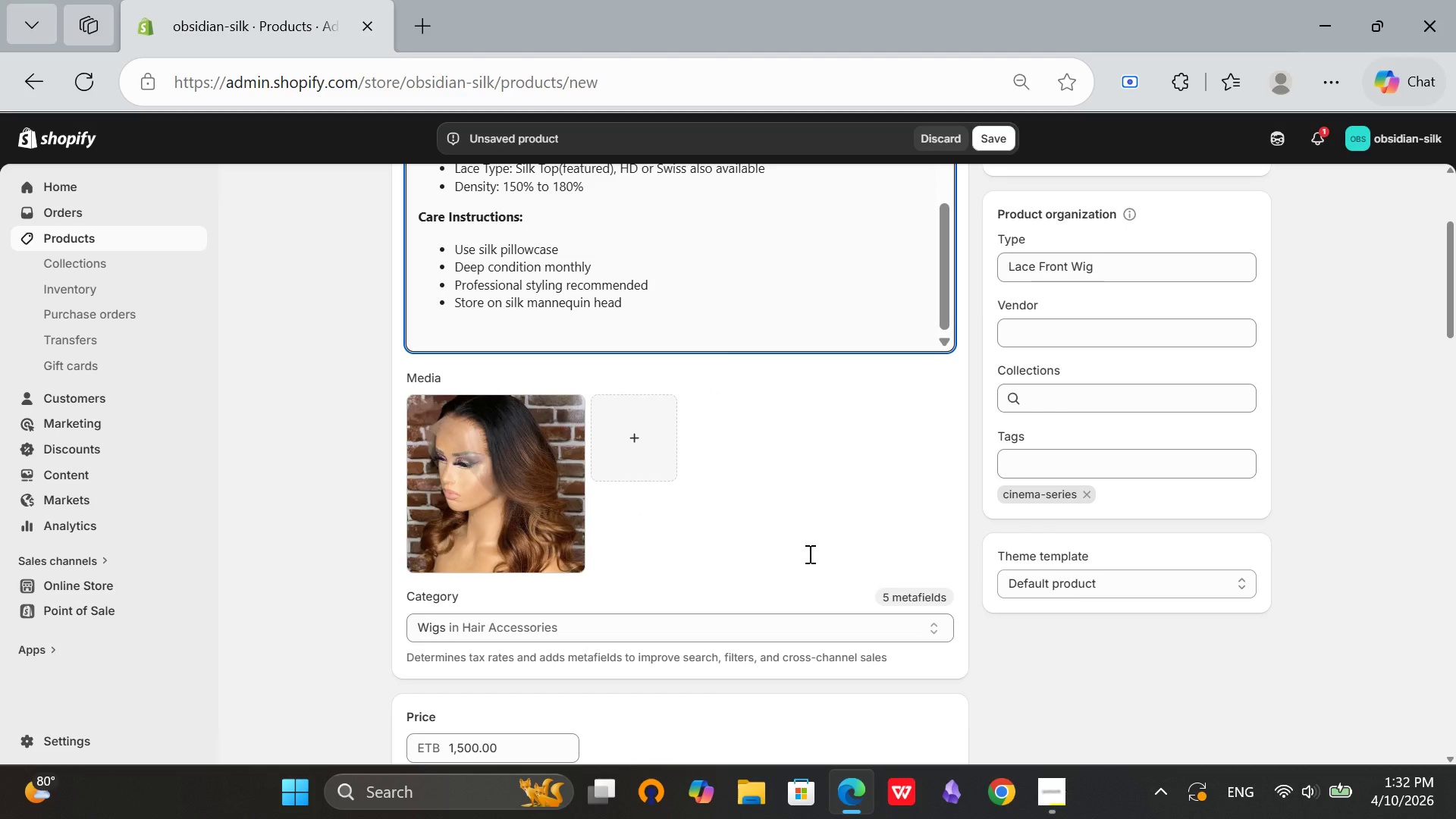 
scroll: coordinate [808, 554], scroll_direction: down, amount: 16.0
 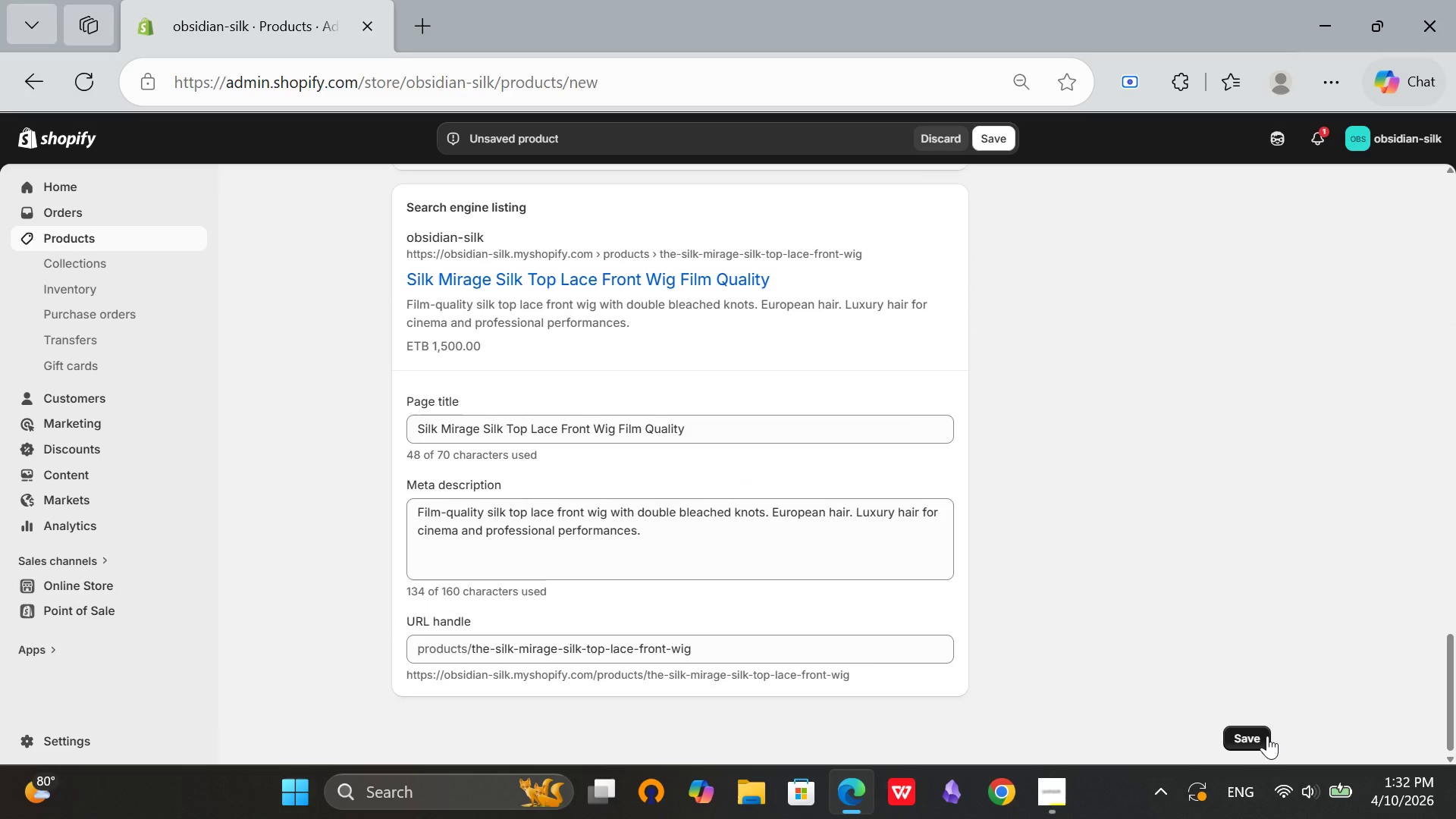 
left_click([1263, 735])
 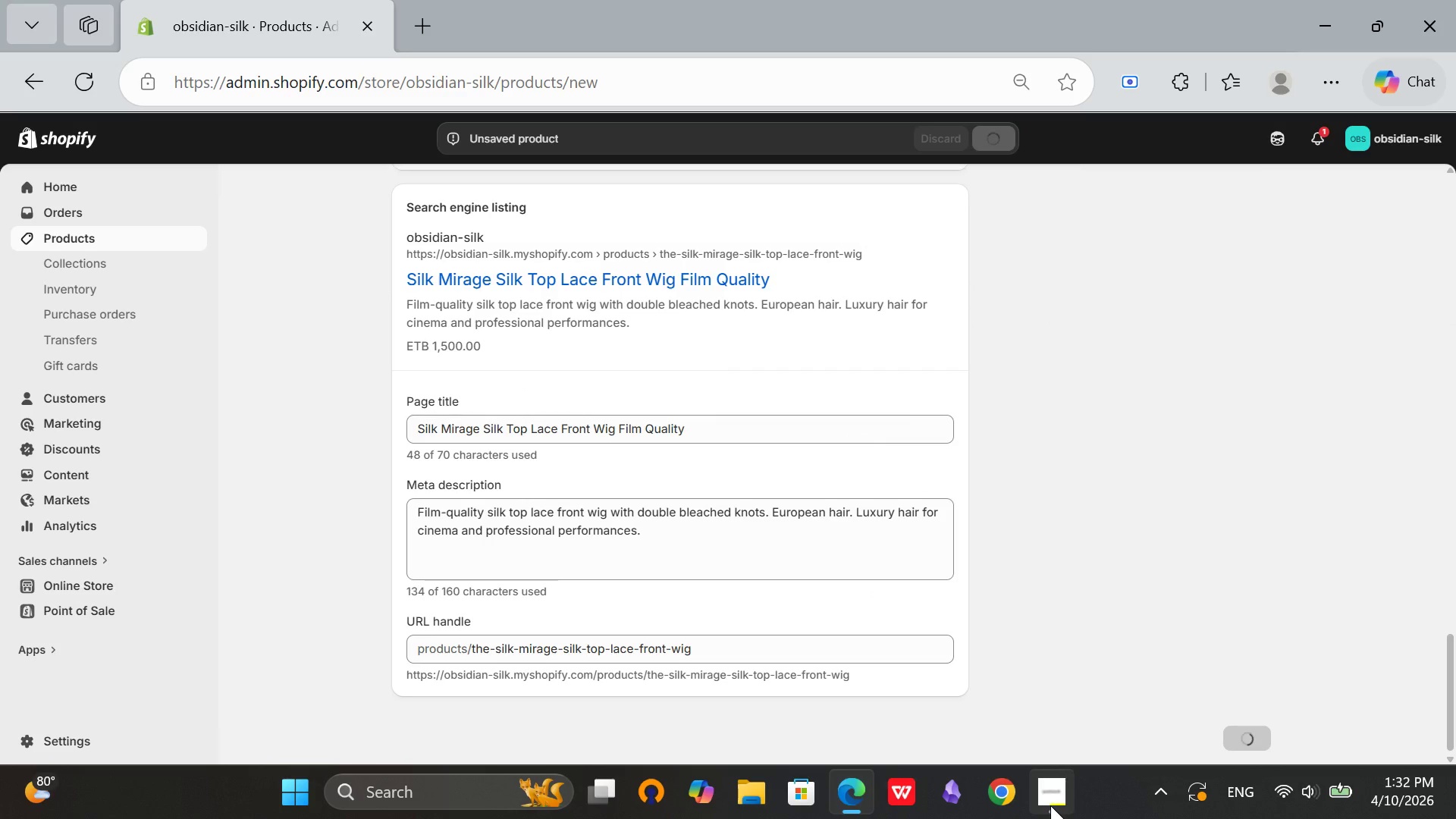 
left_click([1050, 805])